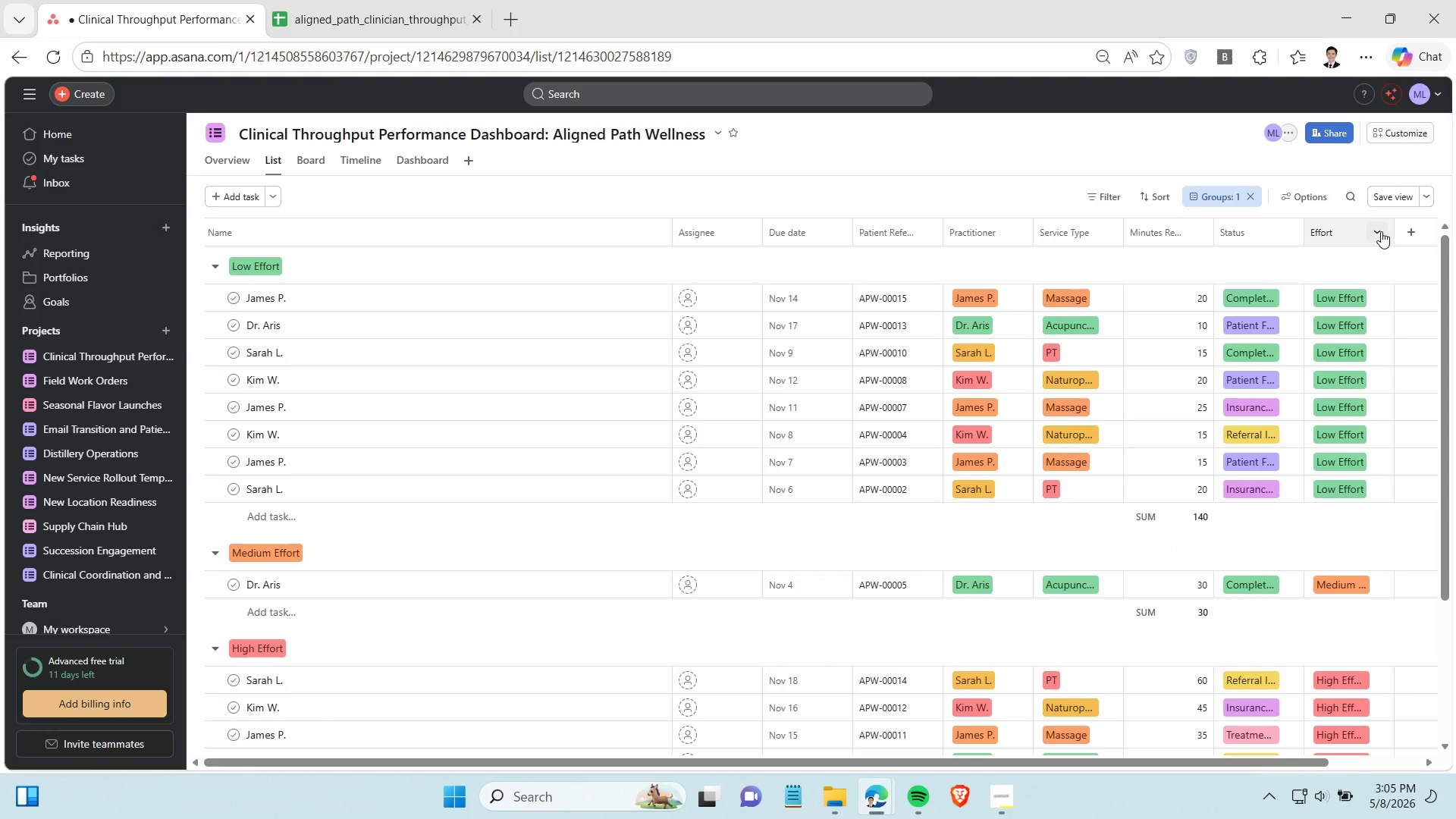 
left_click([1381, 231])
 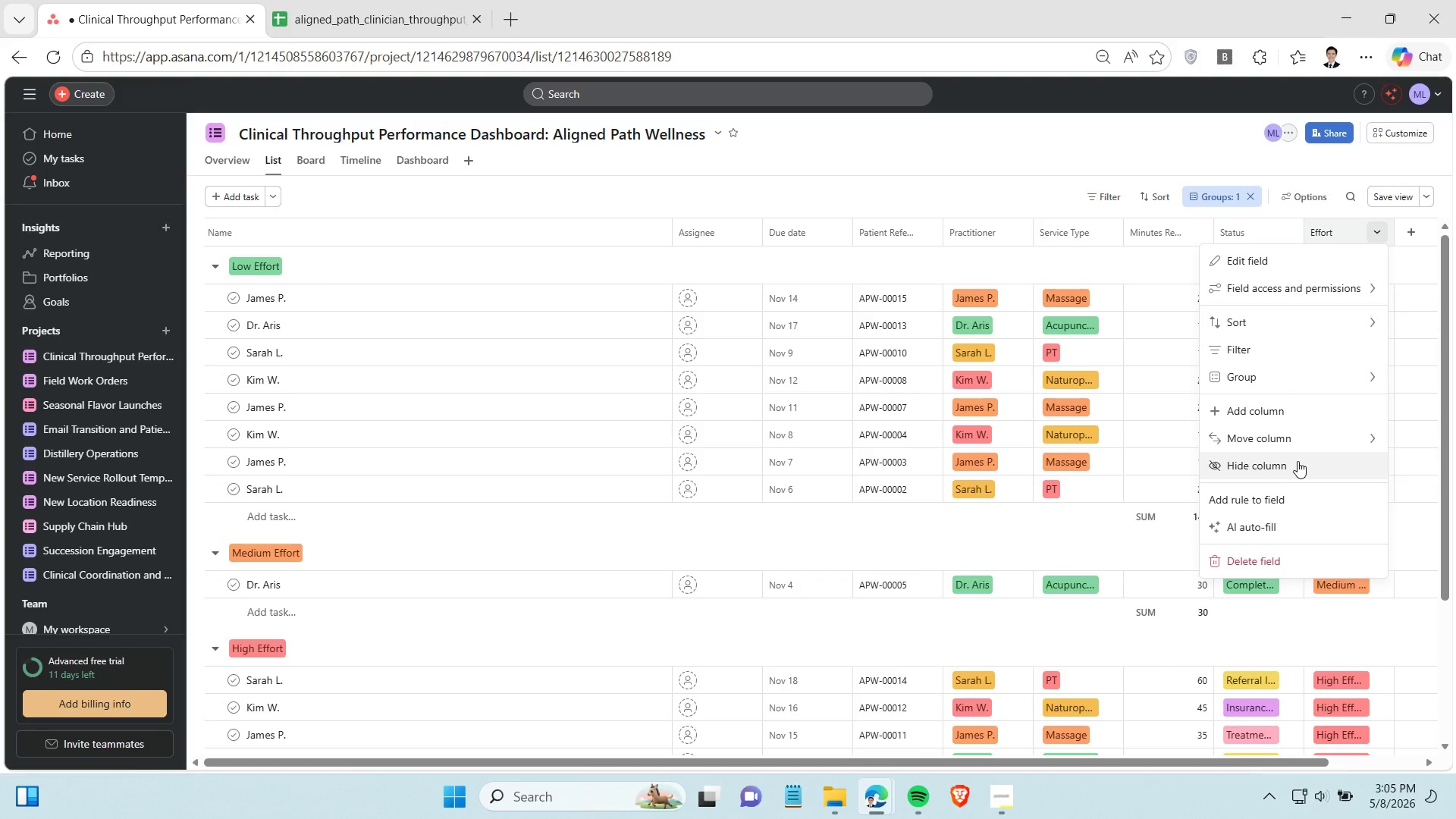 
wait(5.3)
 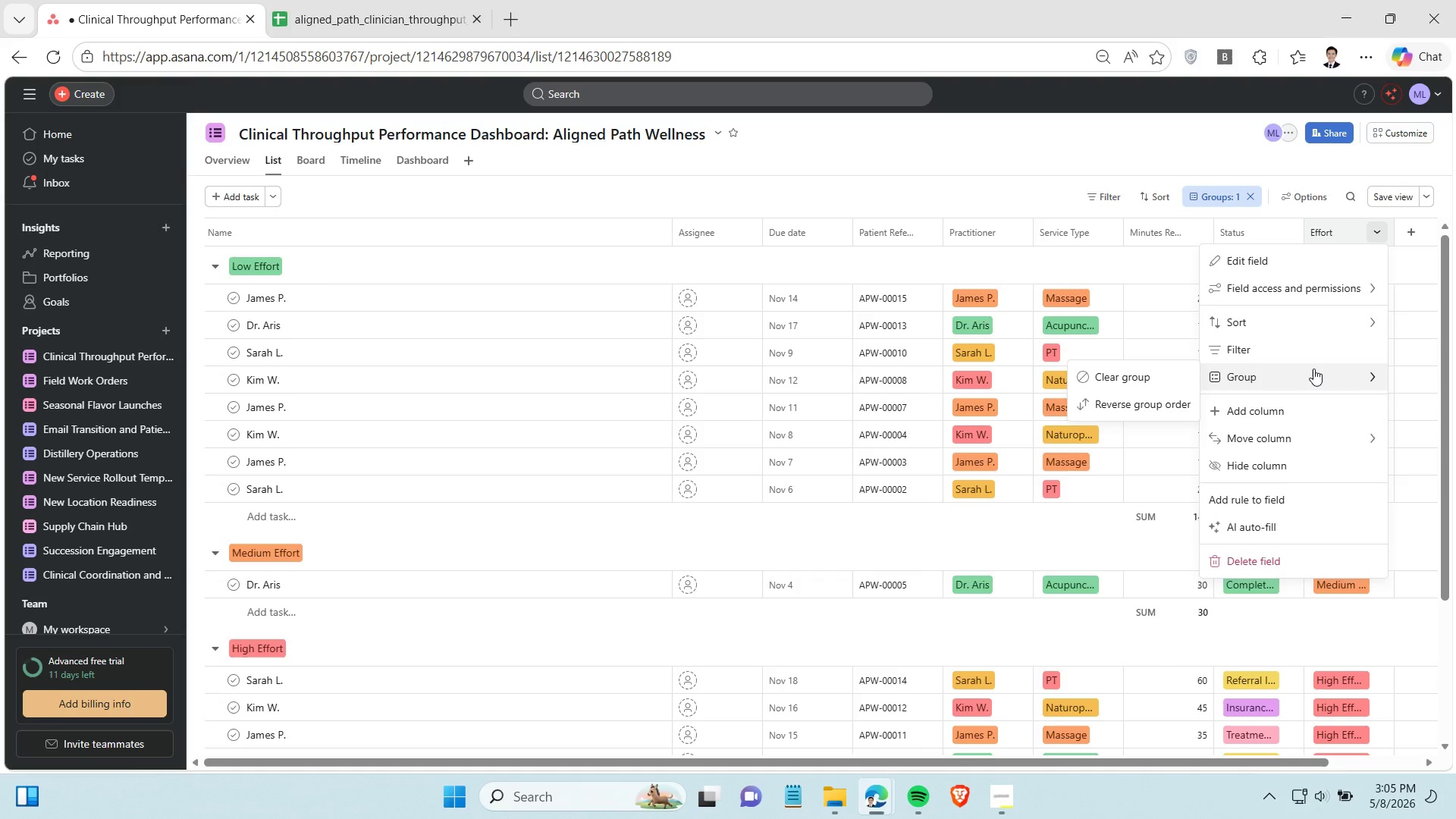 
left_click([1298, 461])
 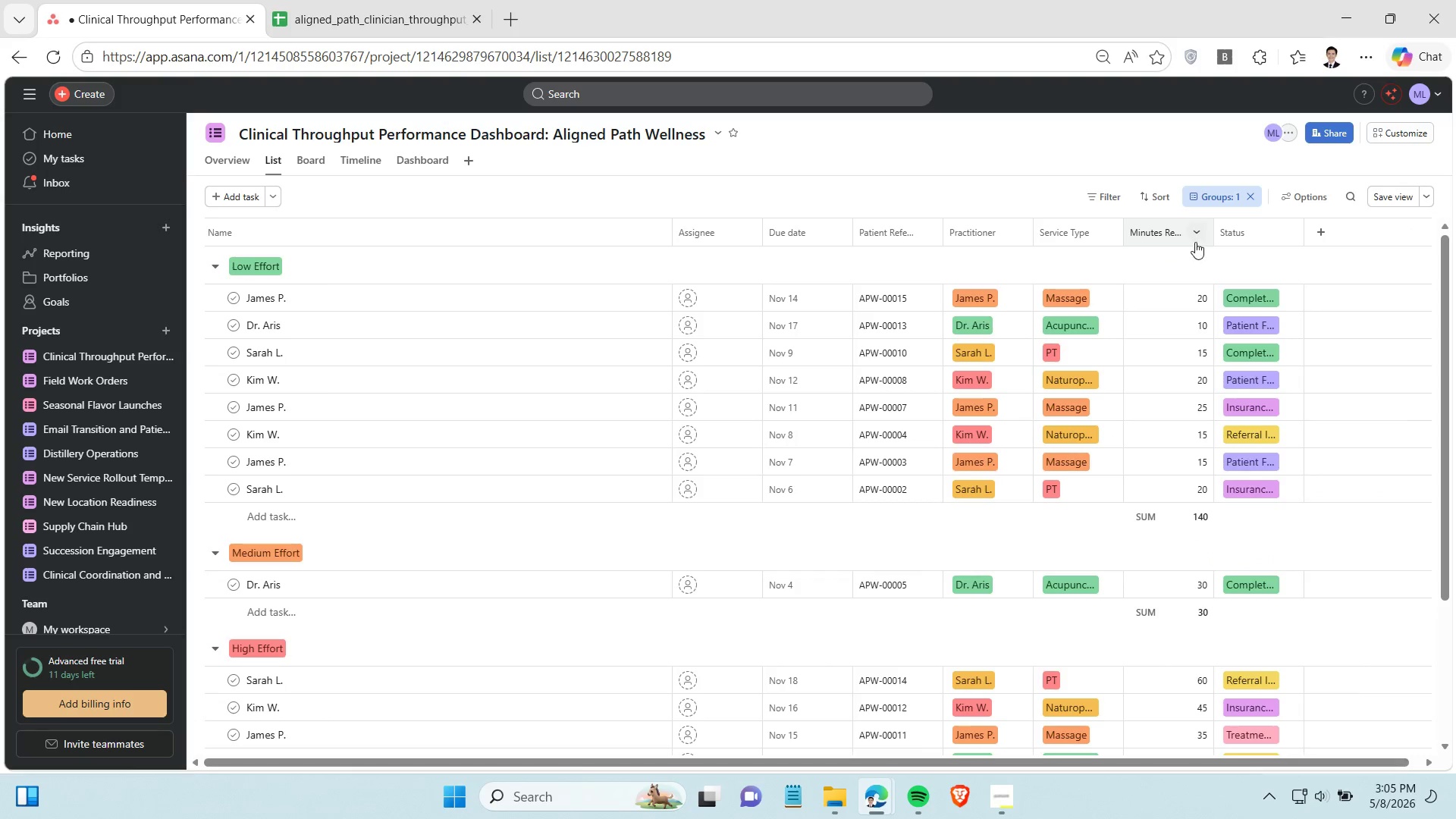 
left_click_drag(start_coordinate=[1213, 232], to_coordinate=[1234, 231])
 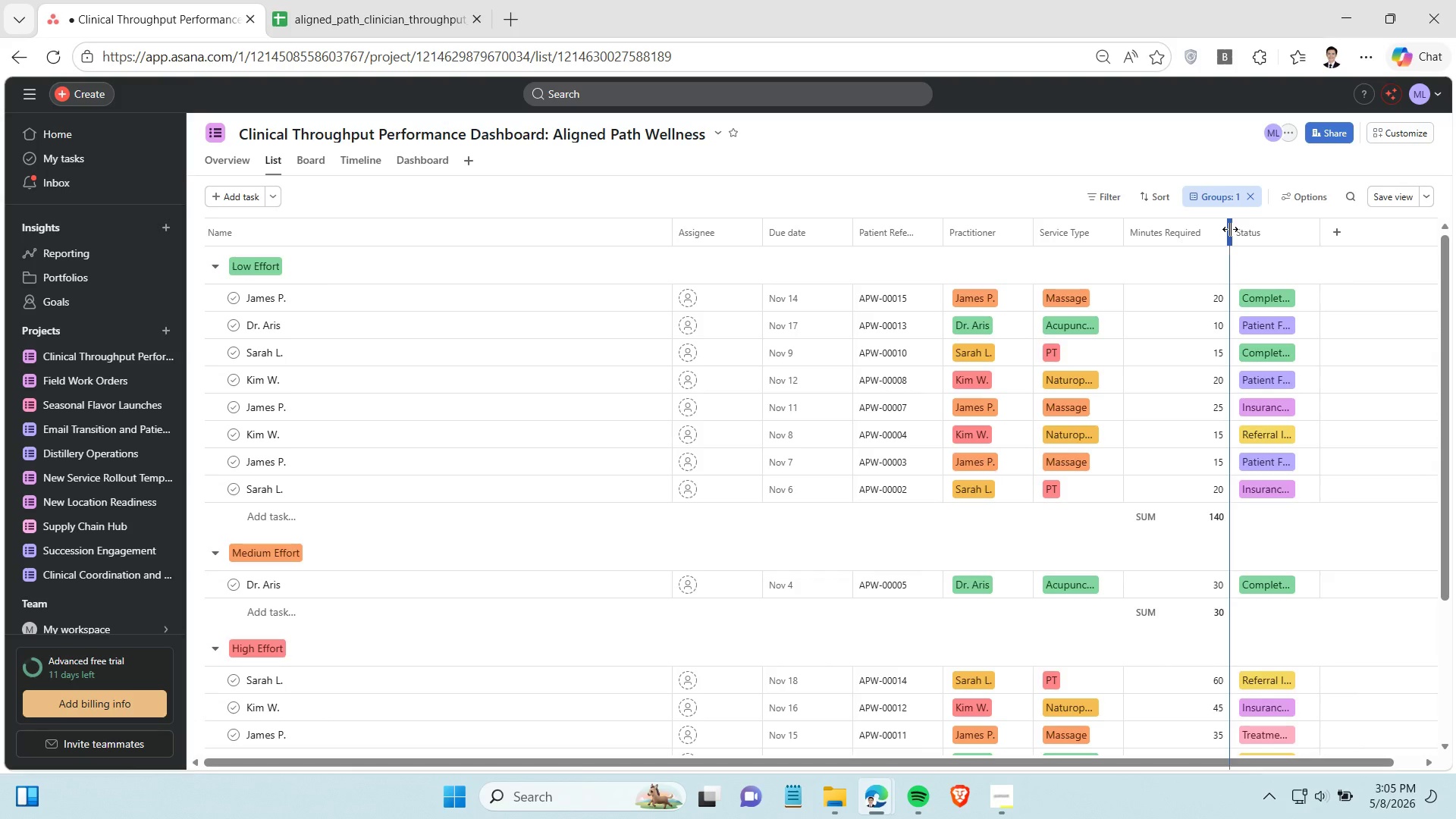 
left_click_drag(start_coordinate=[1230, 229], to_coordinate=[1209, 228])
 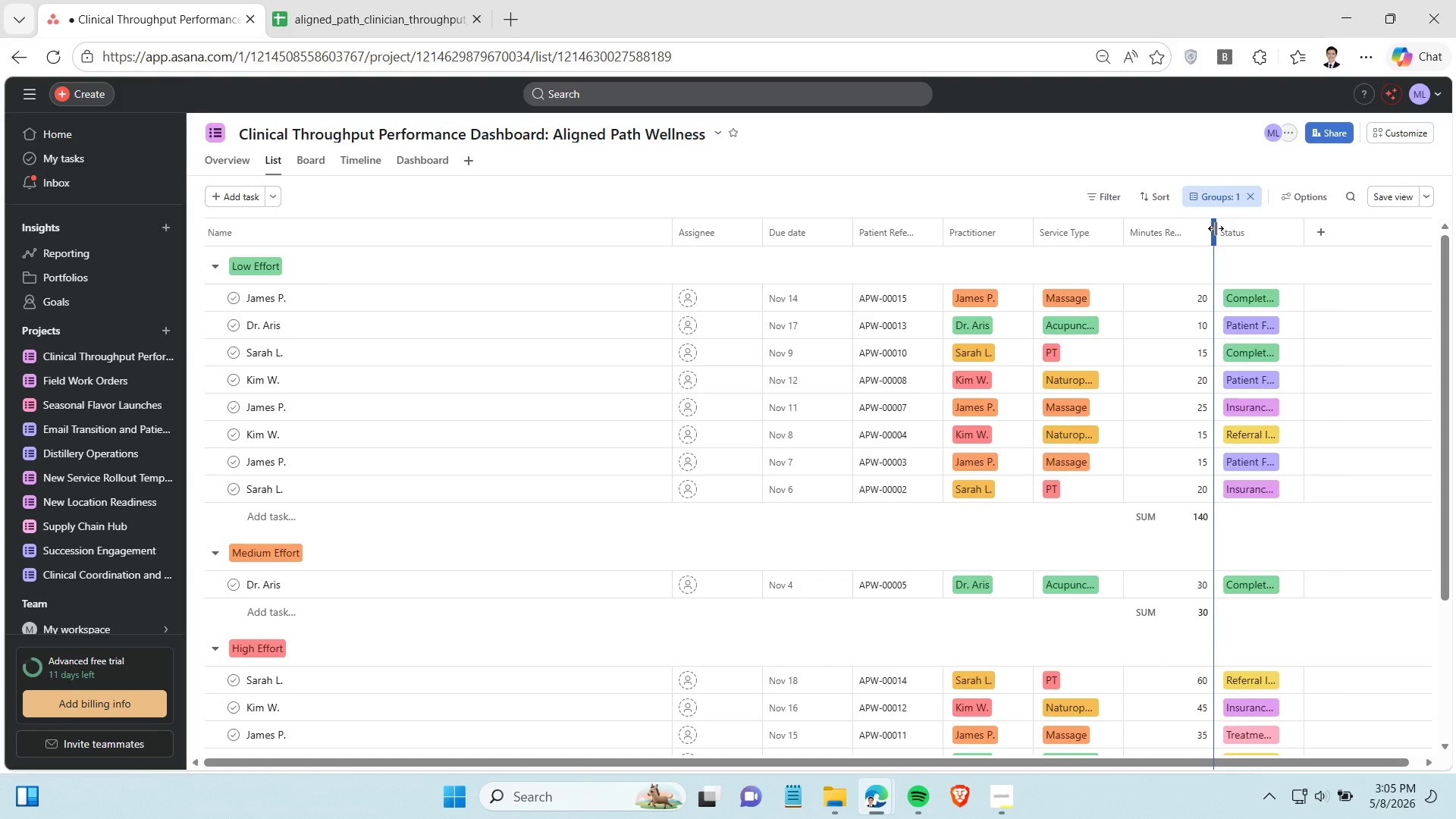 
left_click_drag(start_coordinate=[1216, 228], to_coordinate=[1225, 228])
 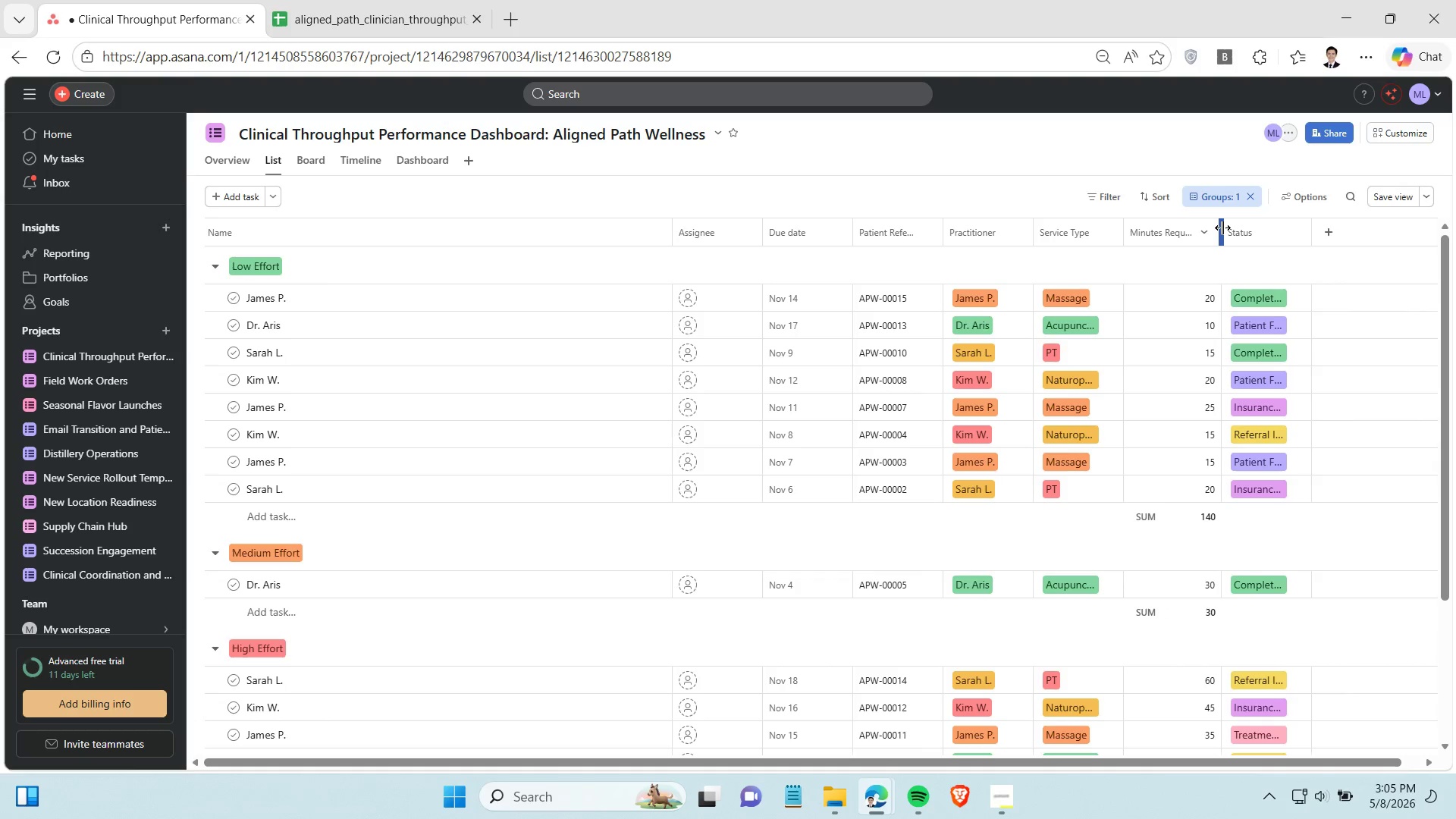 
left_click_drag(start_coordinate=[1222, 228], to_coordinate=[1232, 230])
 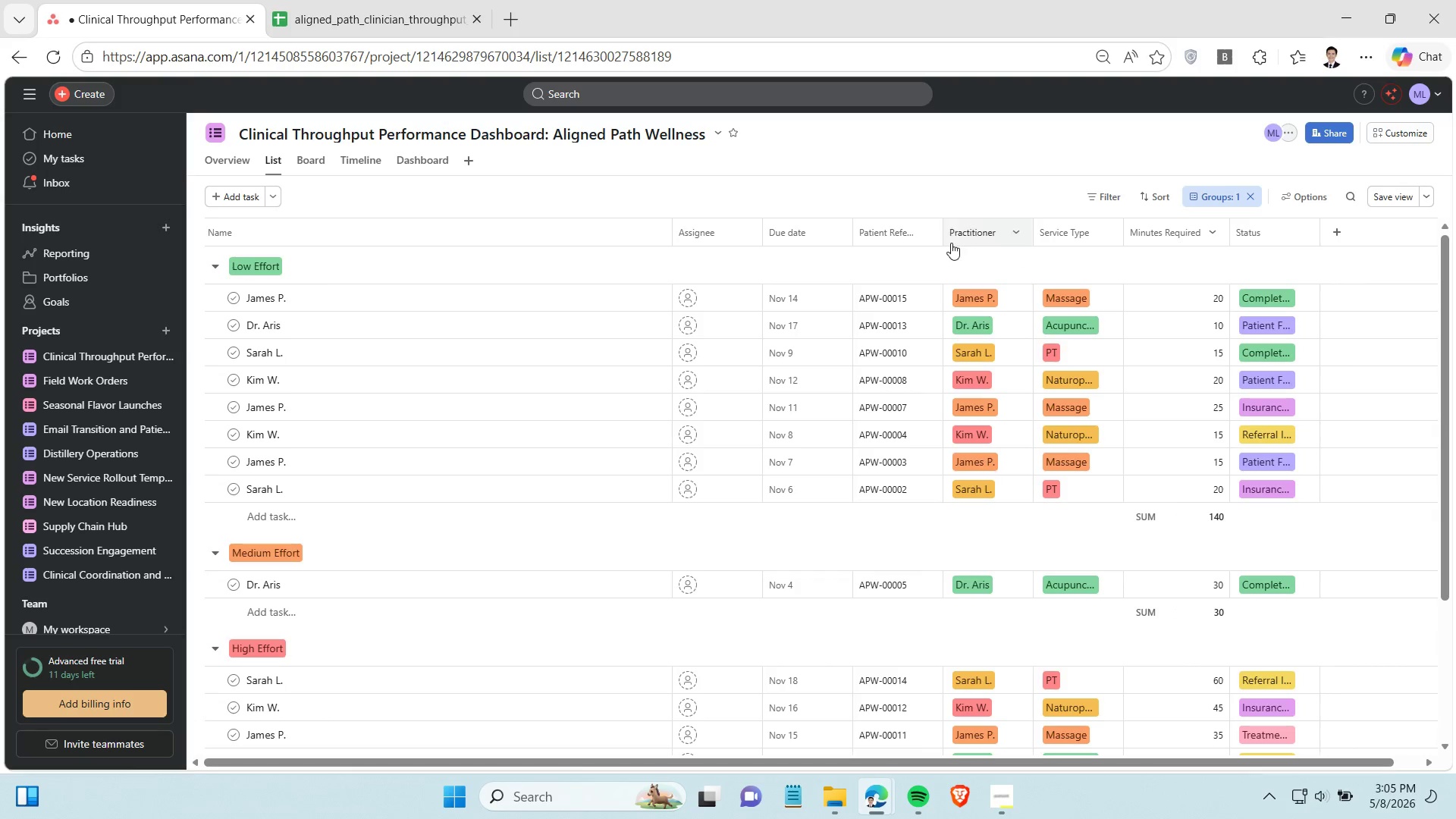 
left_click_drag(start_coordinate=[943, 232], to_coordinate=[950, 233])
 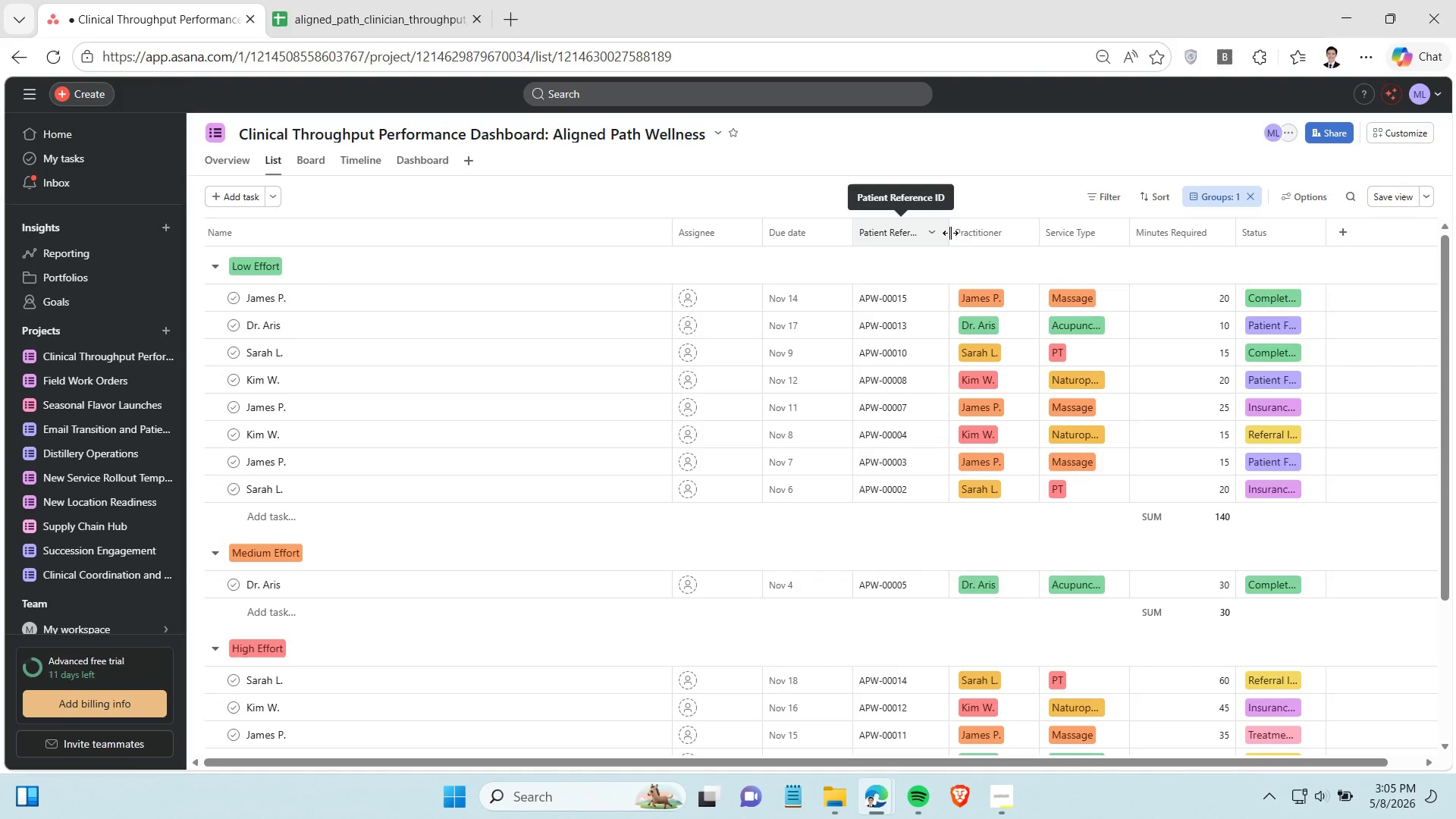 
left_click_drag(start_coordinate=[950, 233], to_coordinate=[981, 233])
 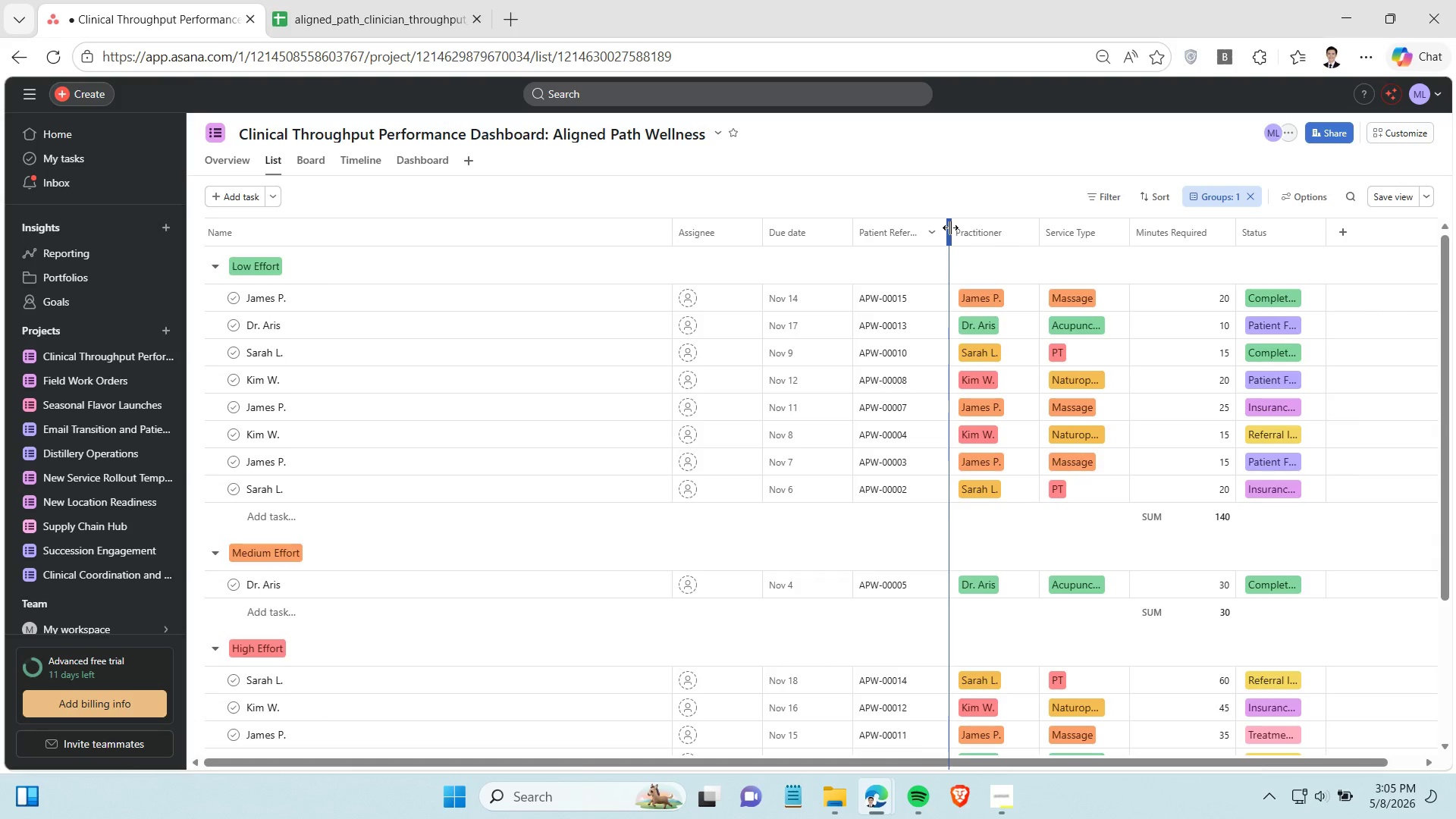 
left_click_drag(start_coordinate=[950, 228], to_coordinate=[983, 227])
 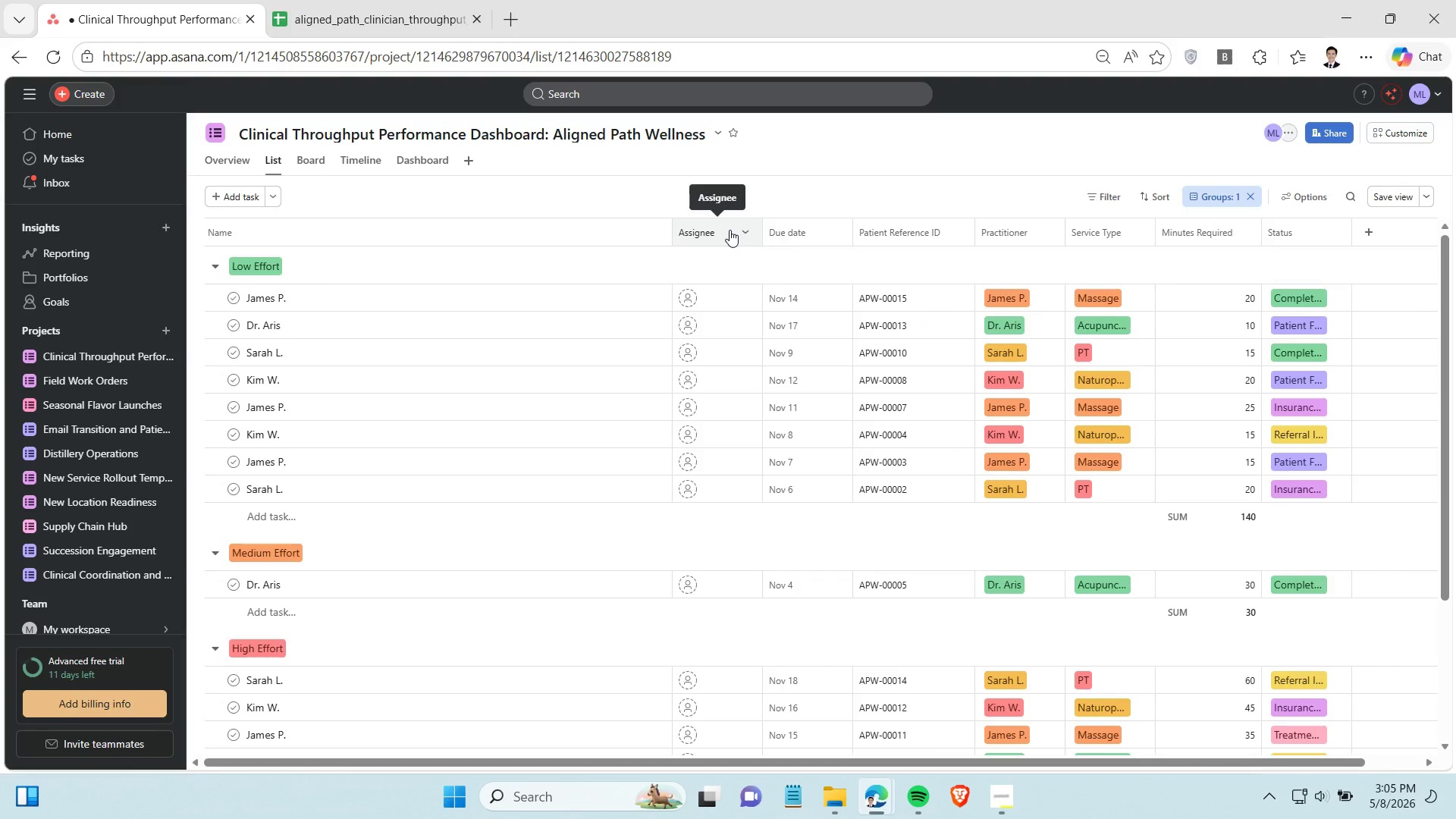 
wait(6.28)
 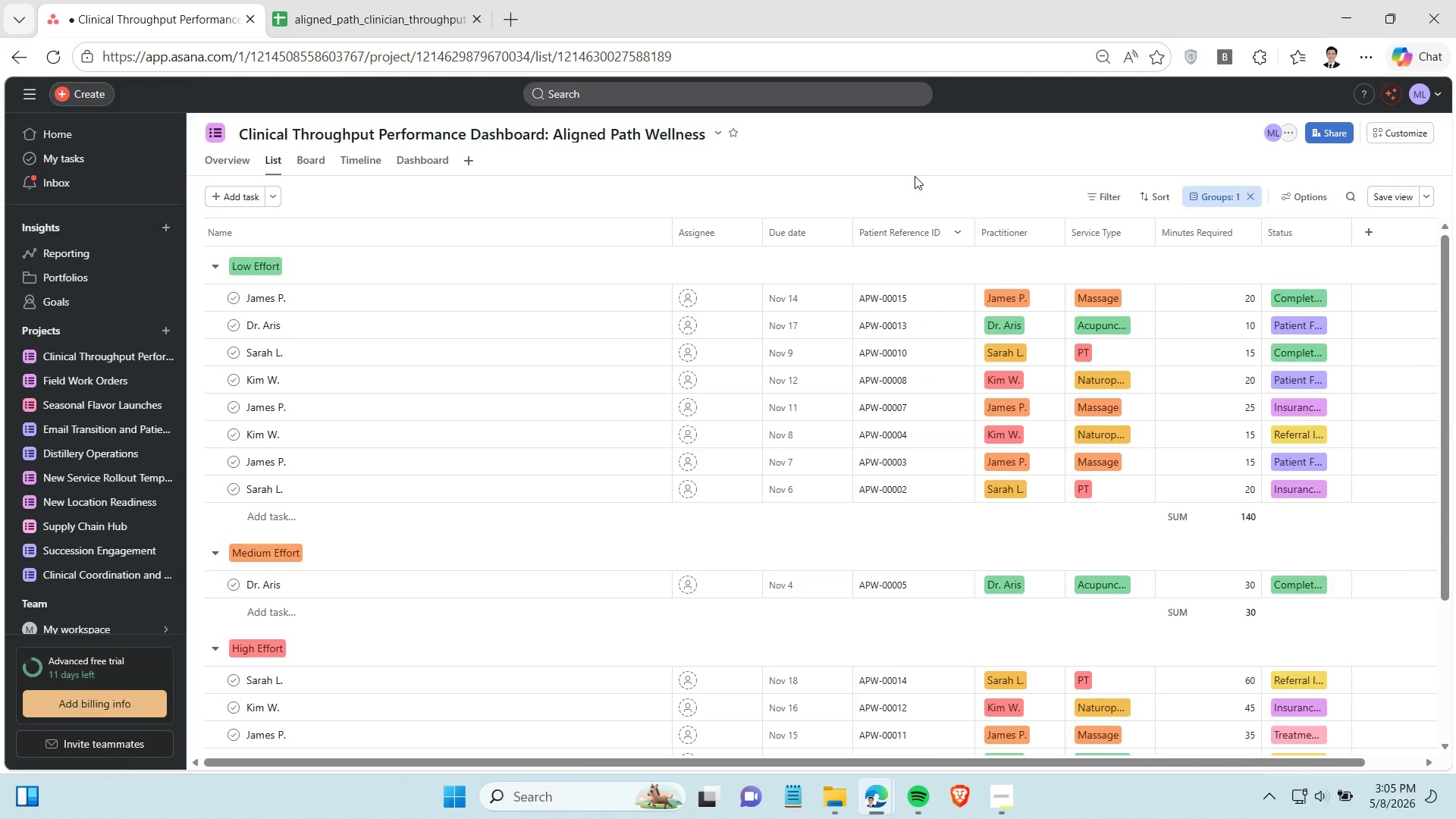 
left_click_drag(start_coordinate=[673, 224], to_coordinate=[595, 226])
 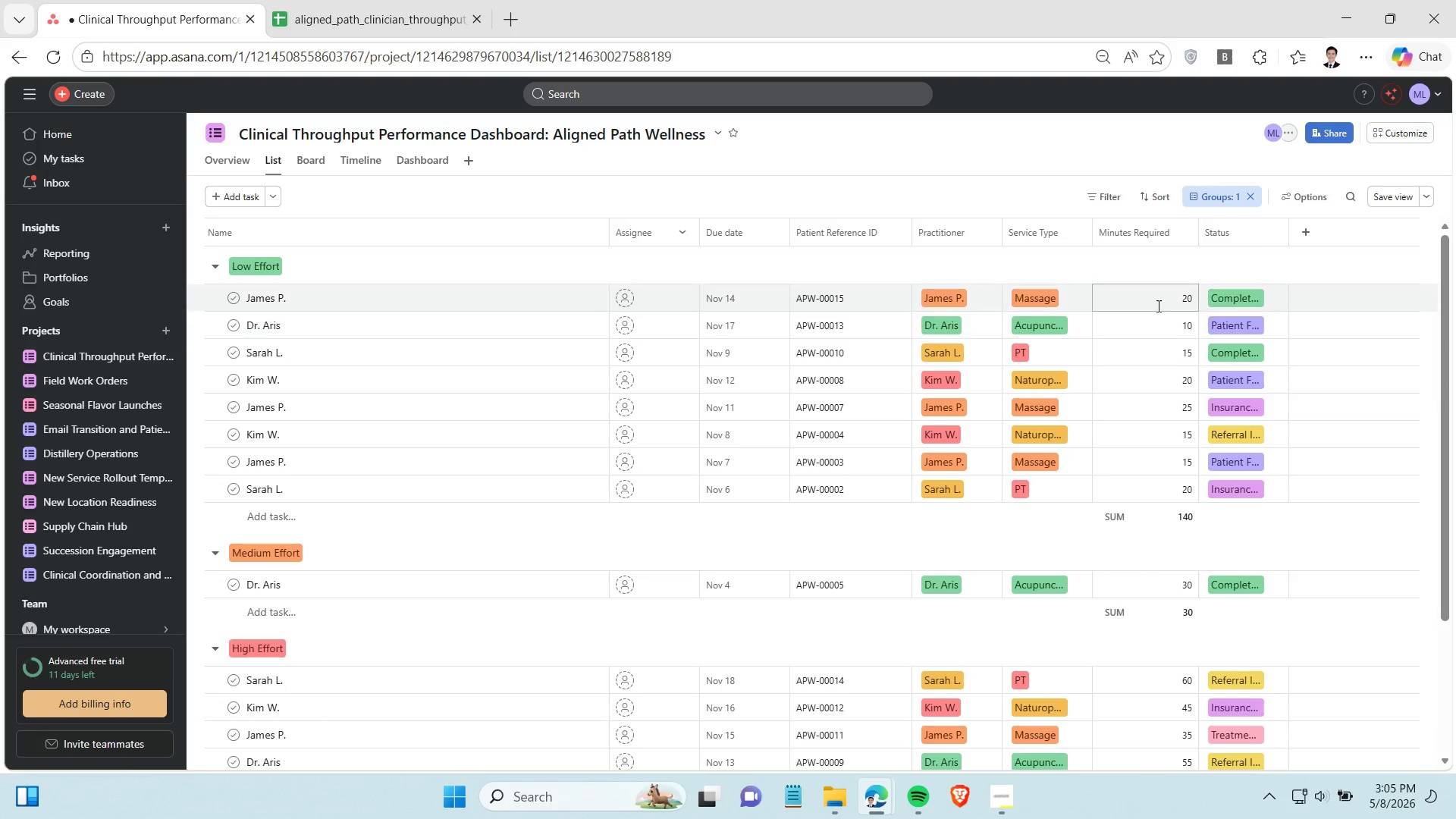 
left_click_drag(start_coordinate=[1157, 302], to_coordinate=[1158, 452])
 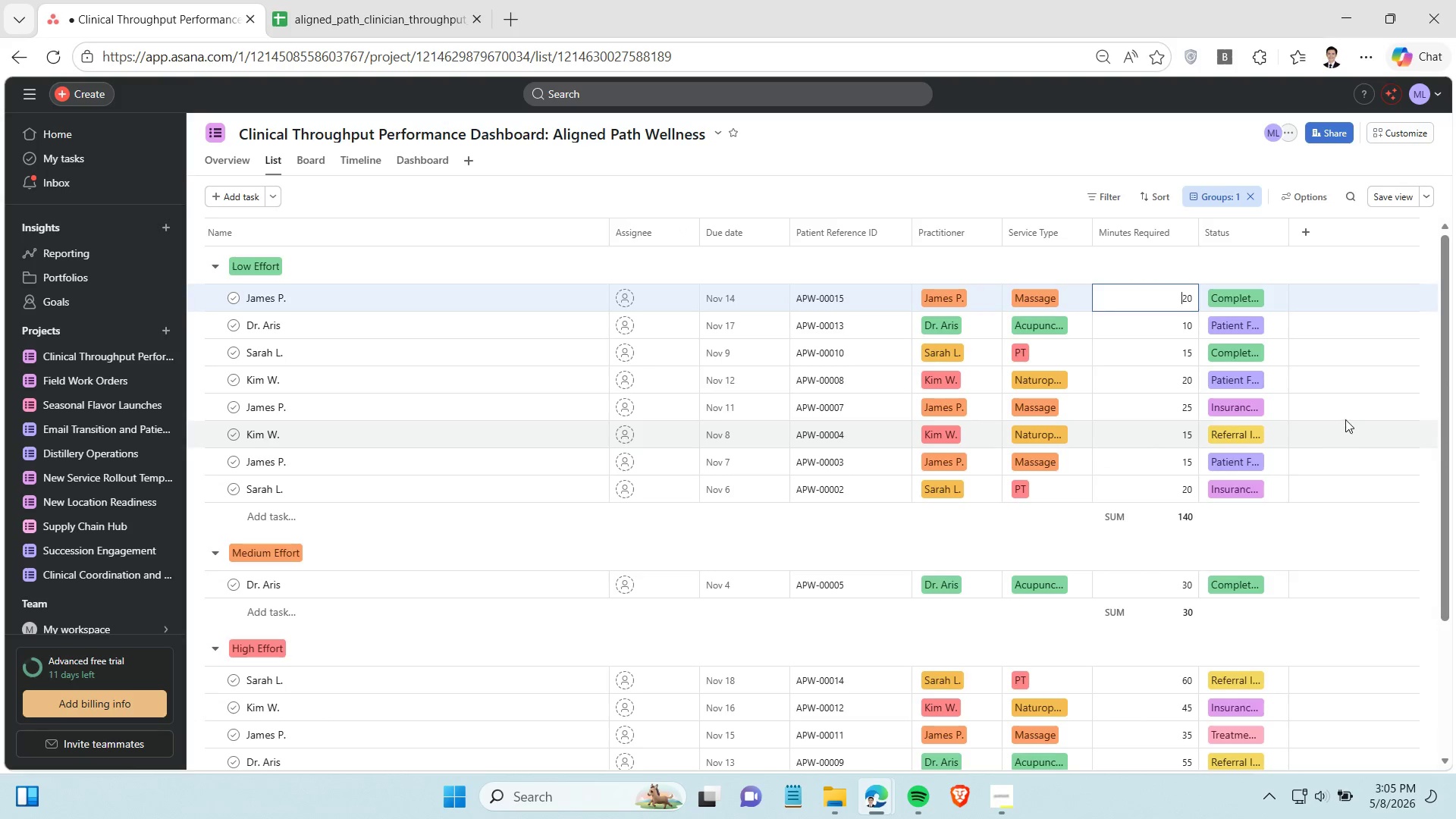 
left_click([1345, 419])
 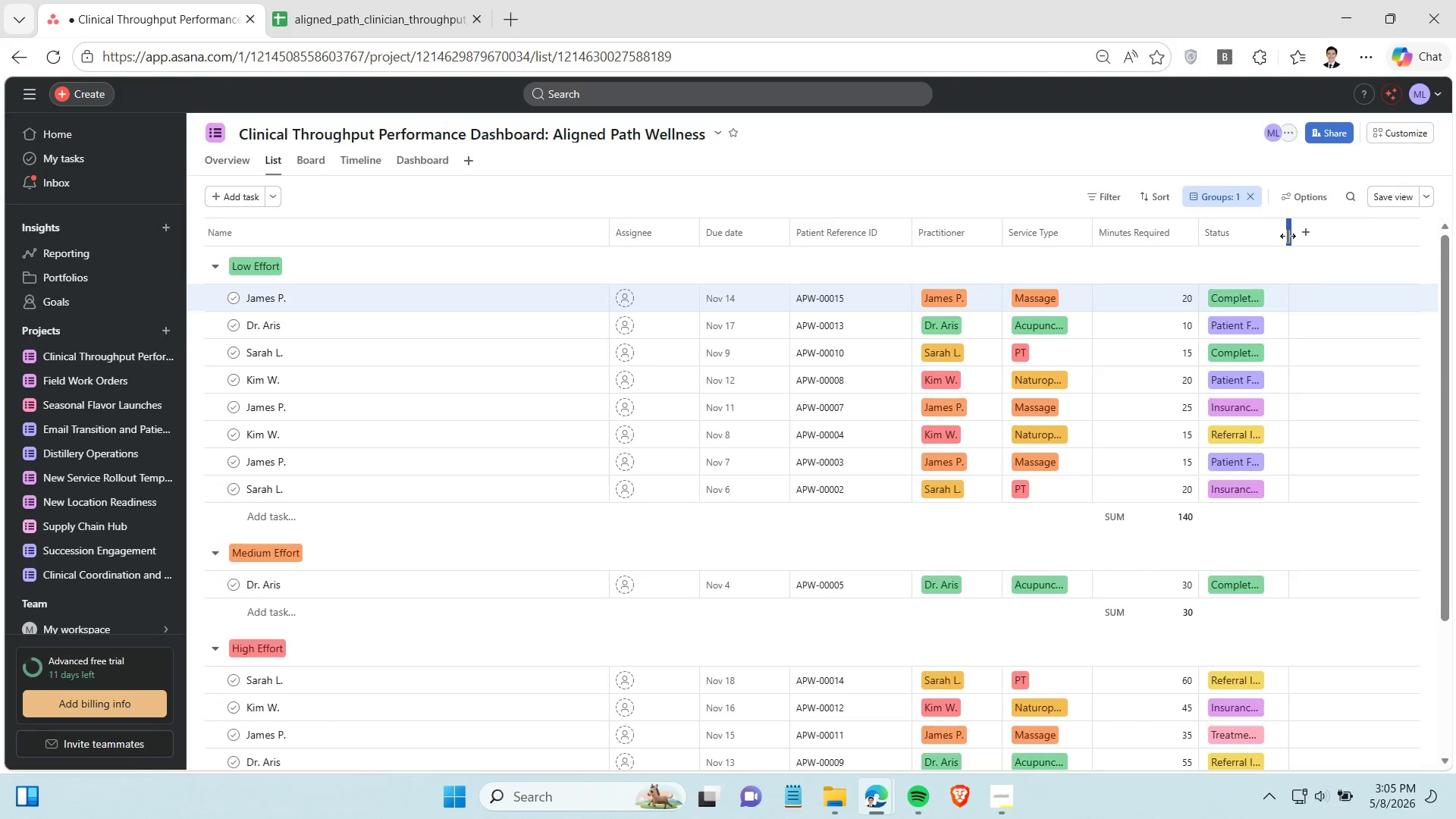 
left_click_drag(start_coordinate=[1288, 236], to_coordinate=[1329, 234])
 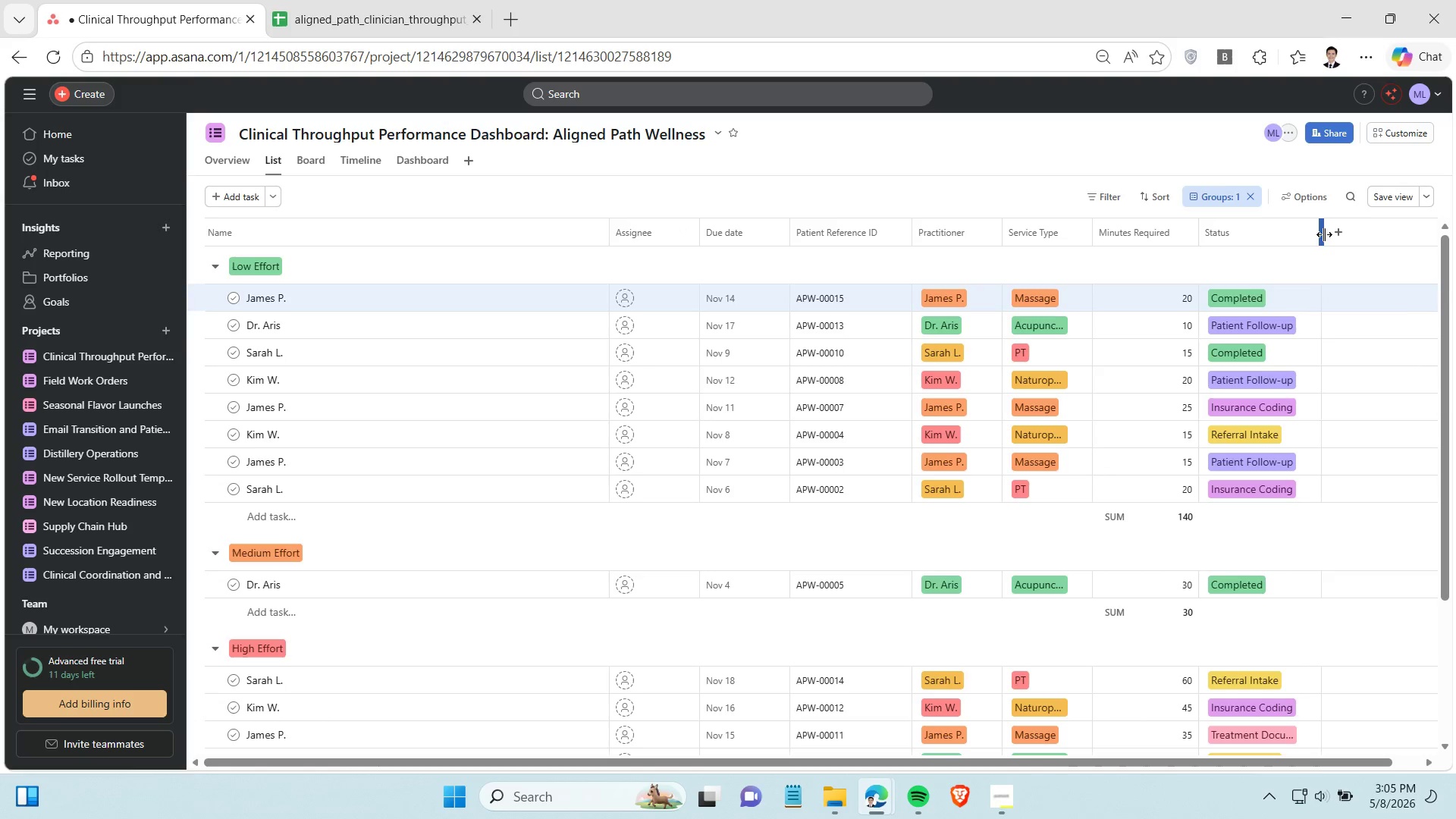 
left_click_drag(start_coordinate=[1324, 234], to_coordinate=[1333, 237])
 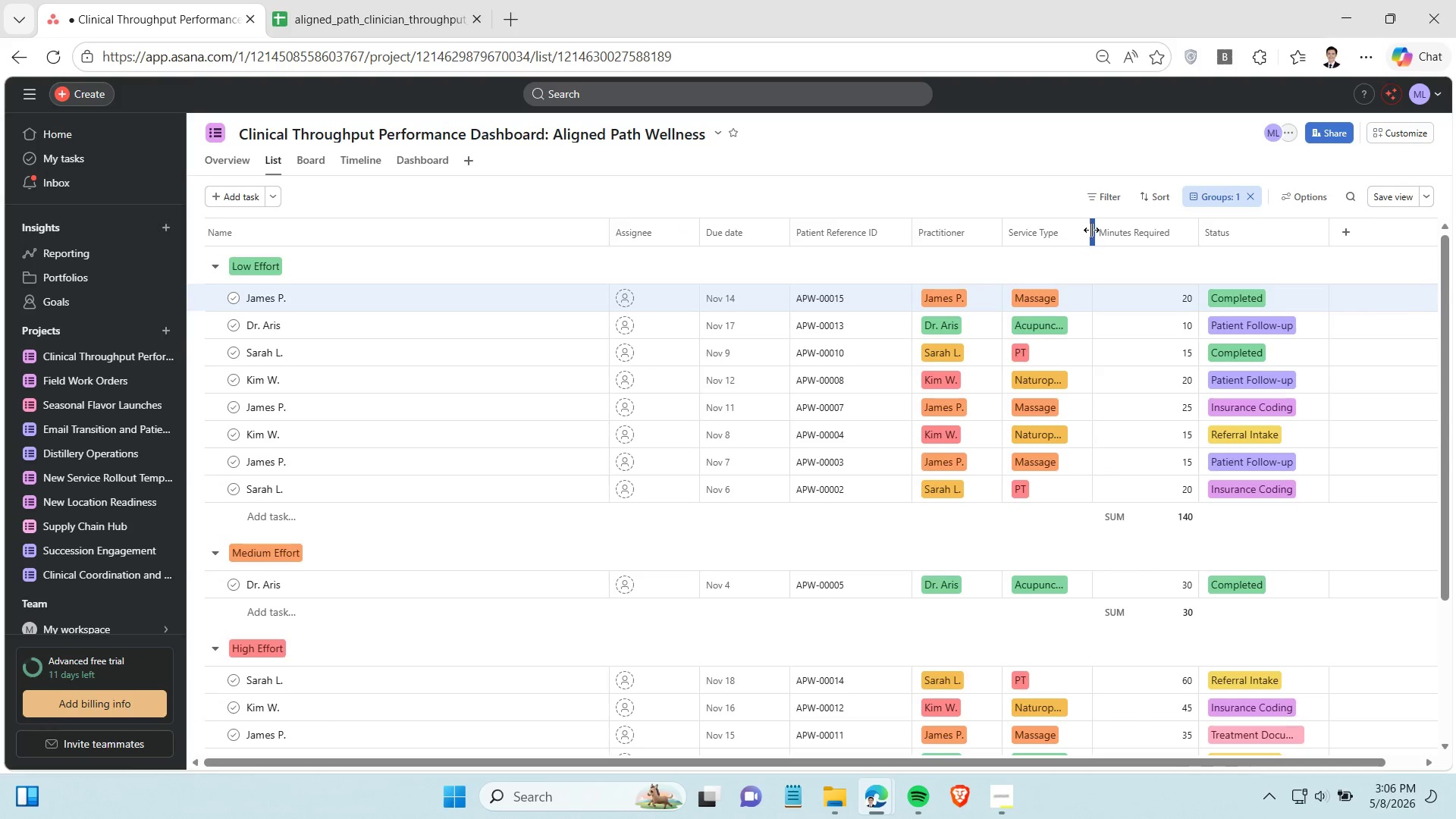 
left_click_drag(start_coordinate=[1090, 230], to_coordinate=[1112, 228])
 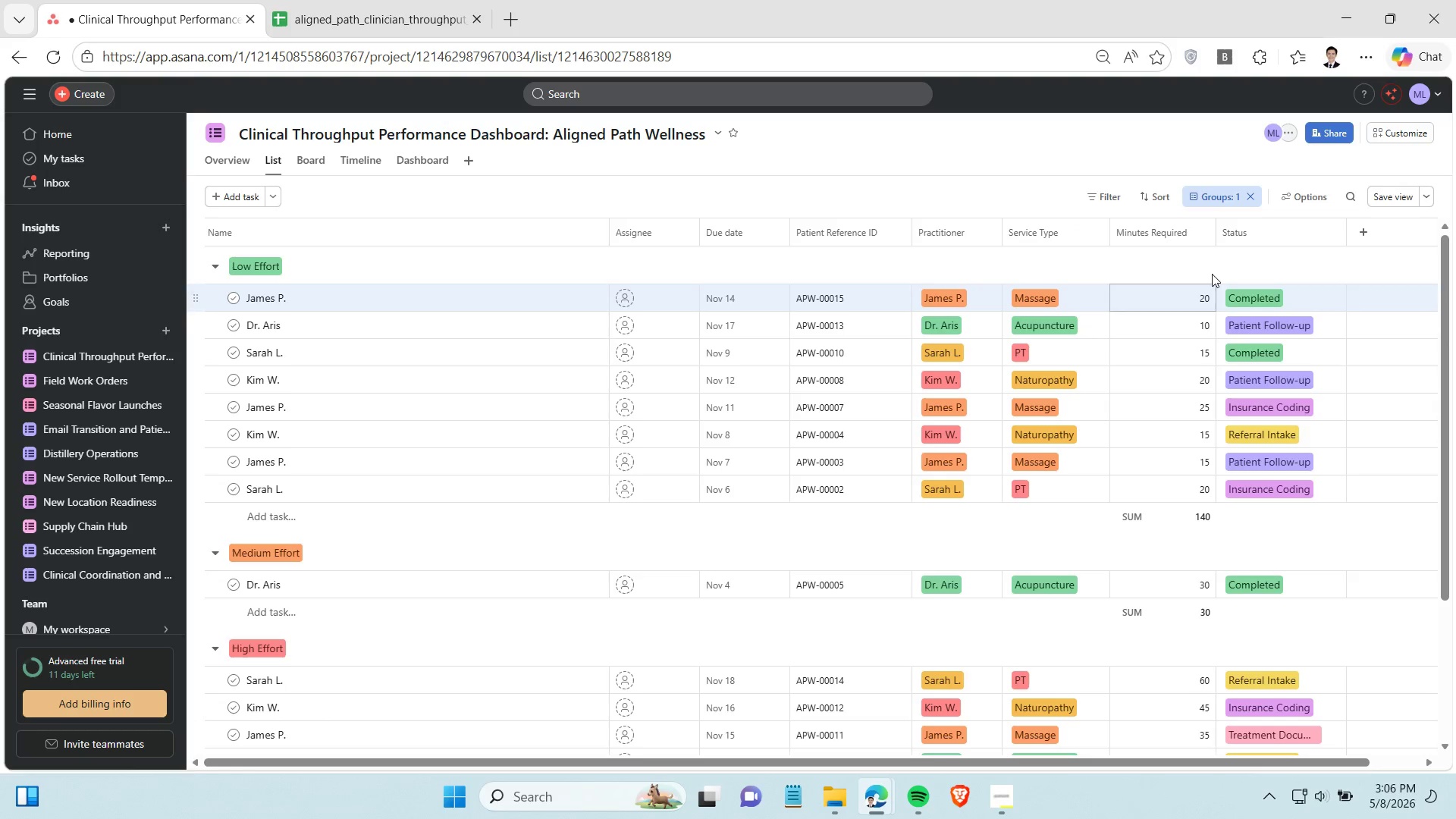 
left_click_drag(start_coordinate=[1217, 224], to_coordinate=[1212, 224])
 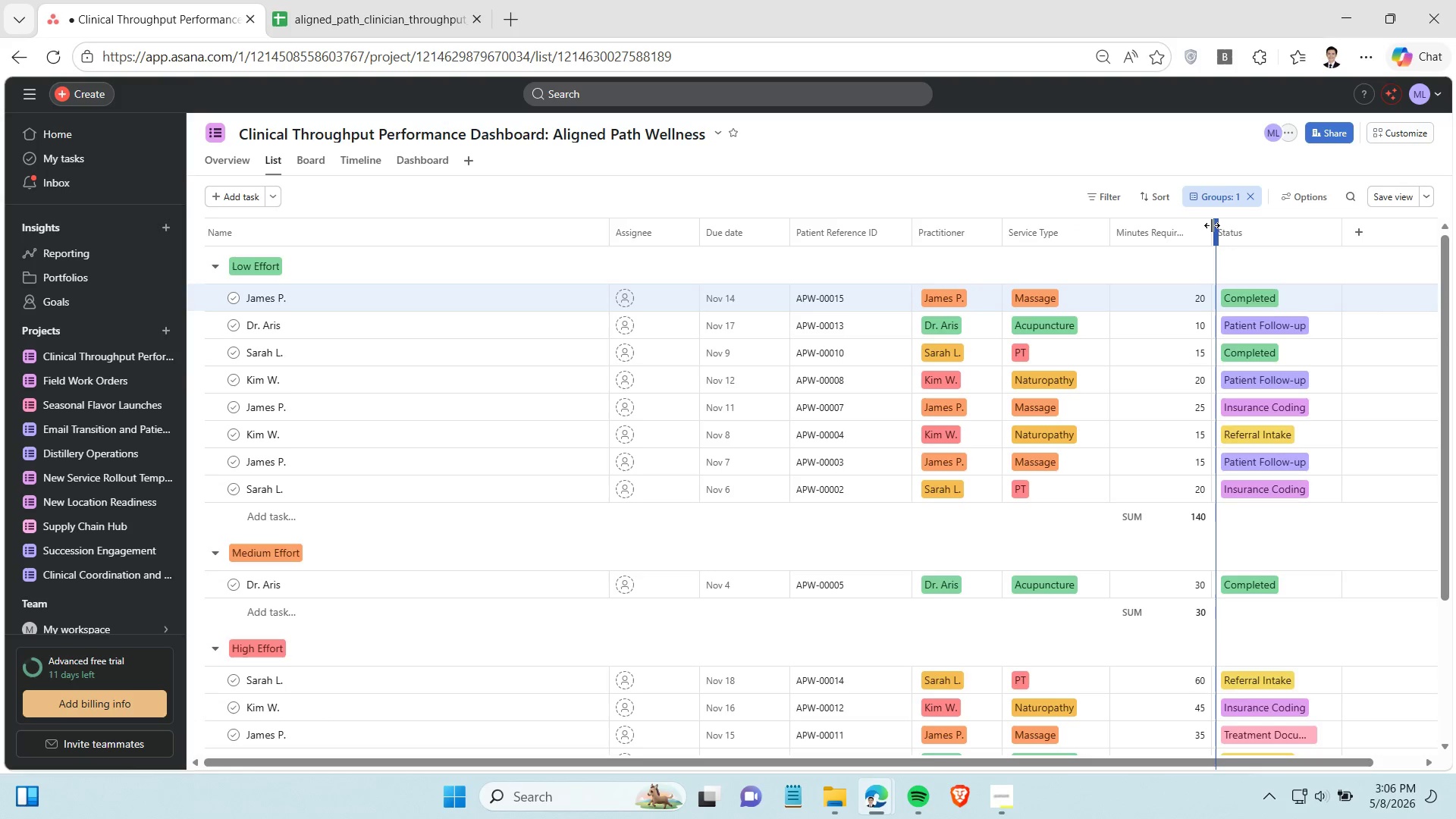 
left_click_drag(start_coordinate=[1212, 224], to_coordinate=[1217, 229])
 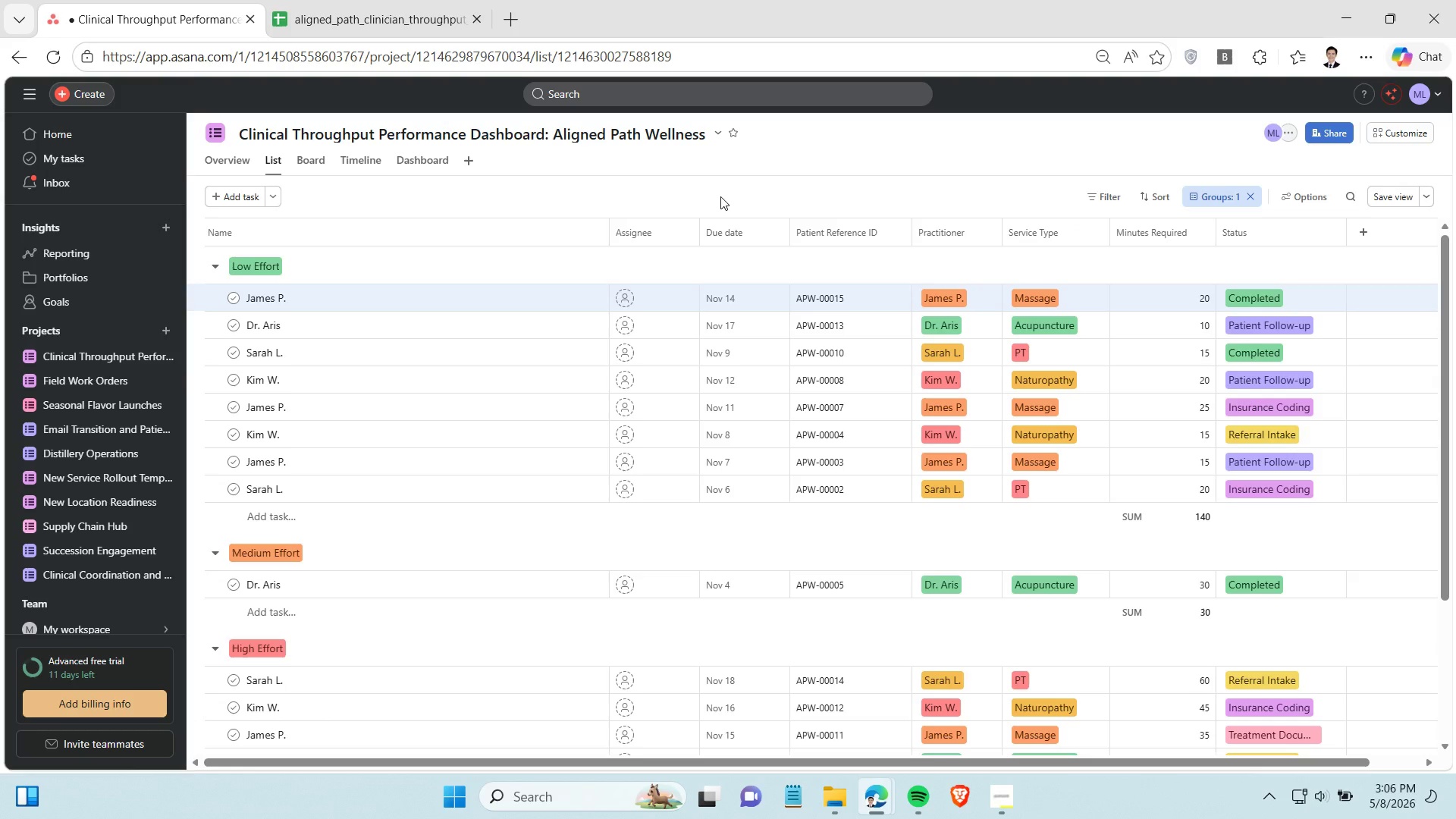 
left_click([720, 196])
 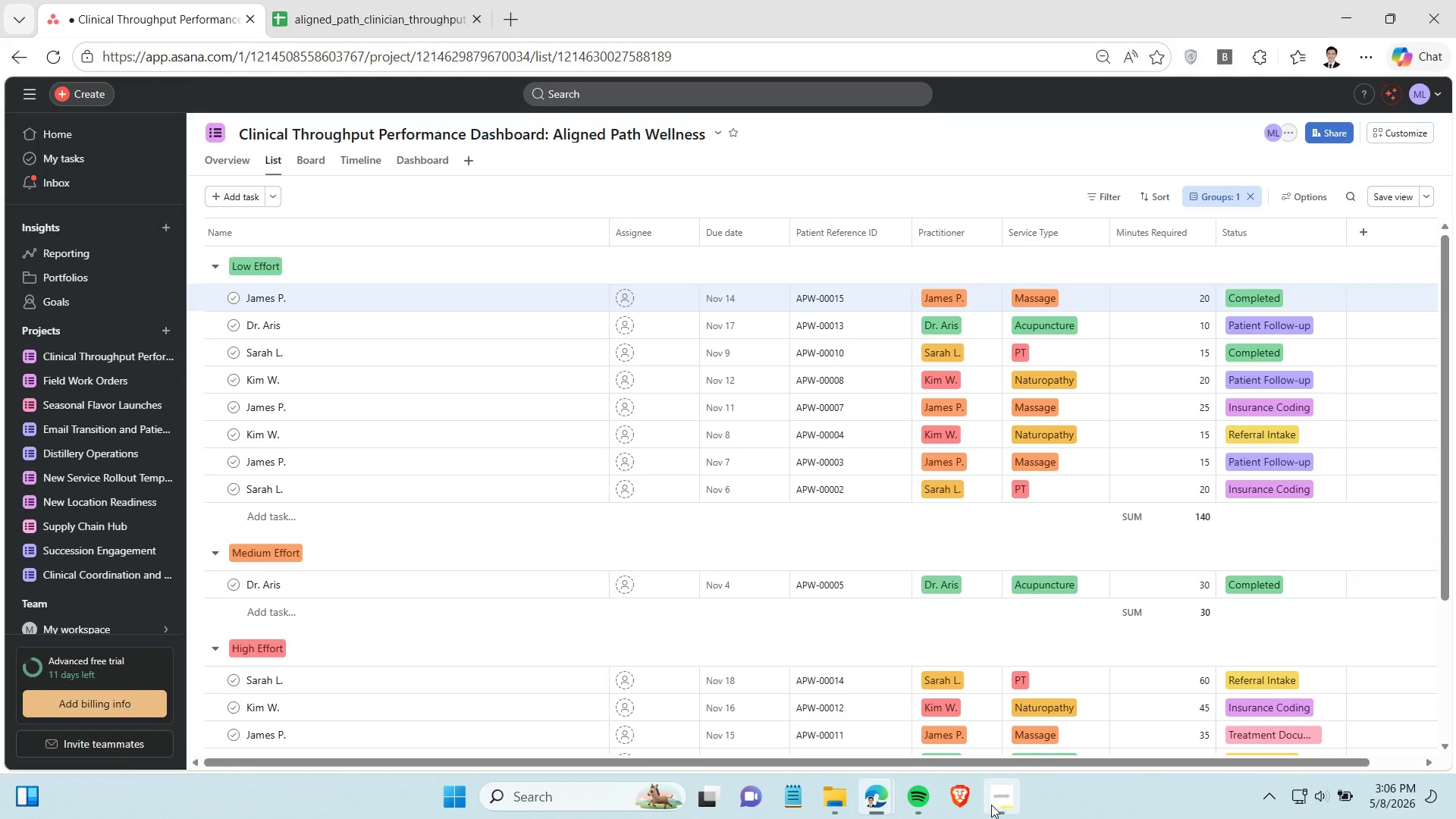 
left_click([1014, 797])